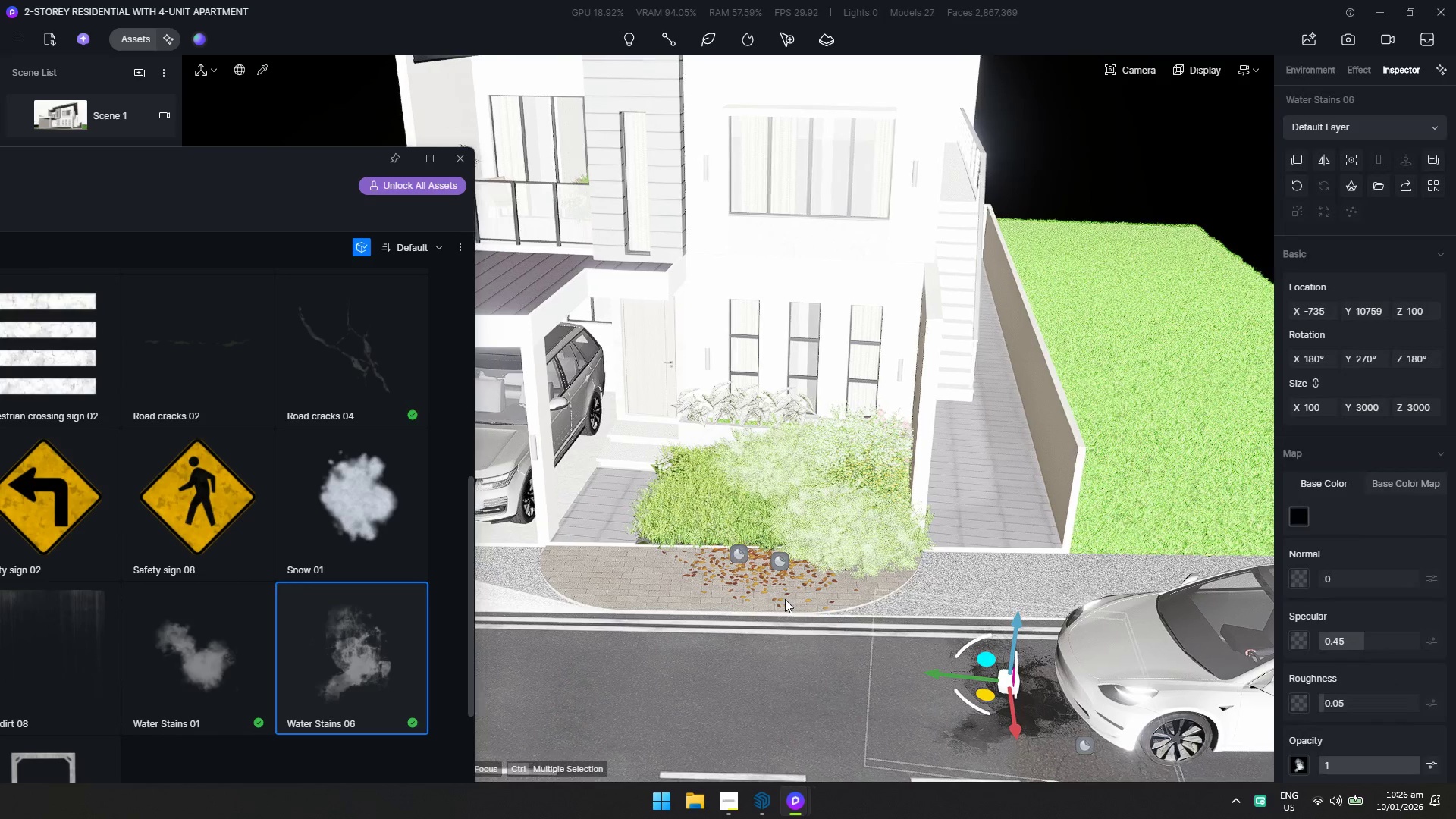 
hold_key(key=ShiftLeft, duration=0.33)
 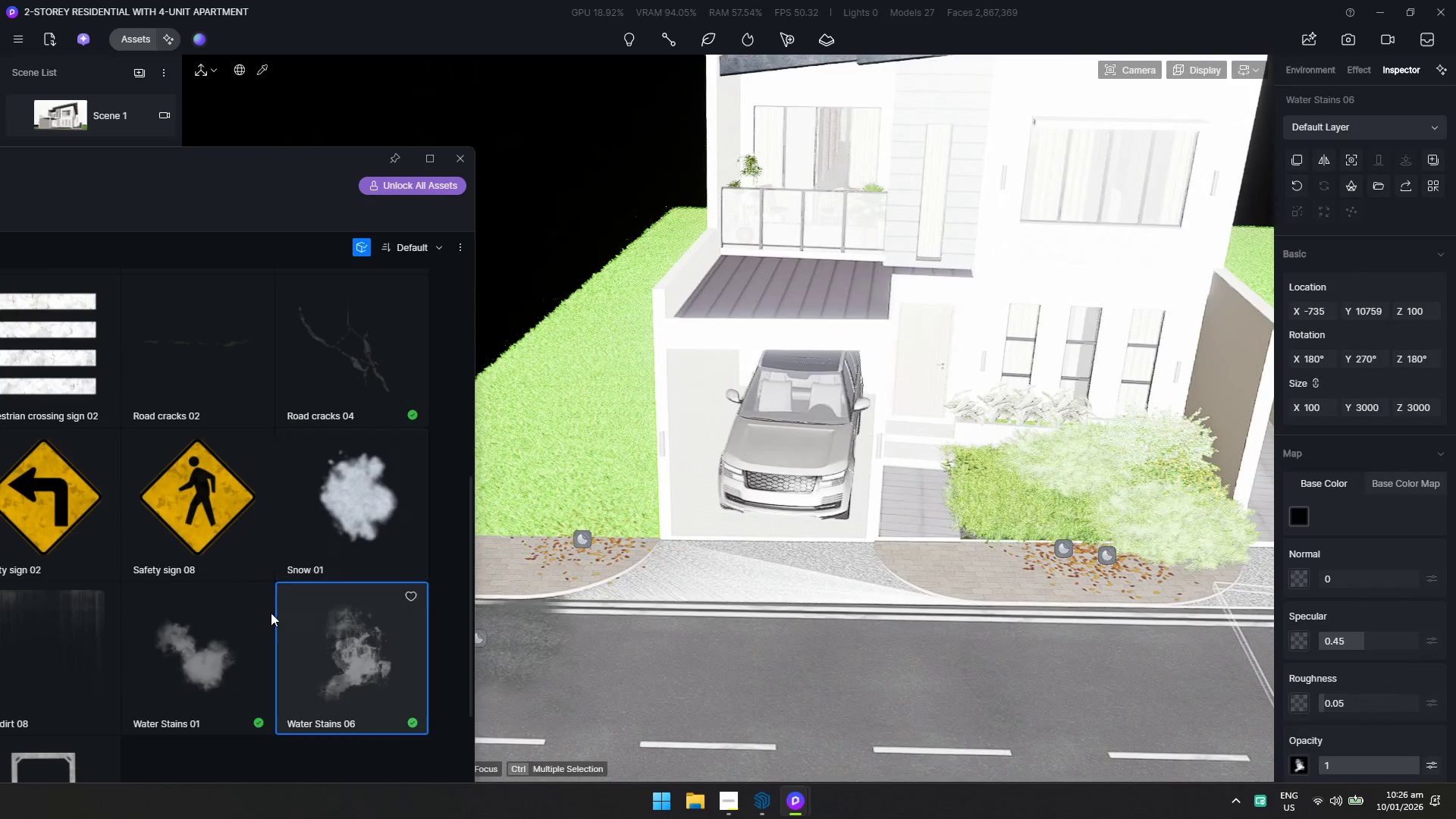 
hold_key(key=A, duration=0.53)
 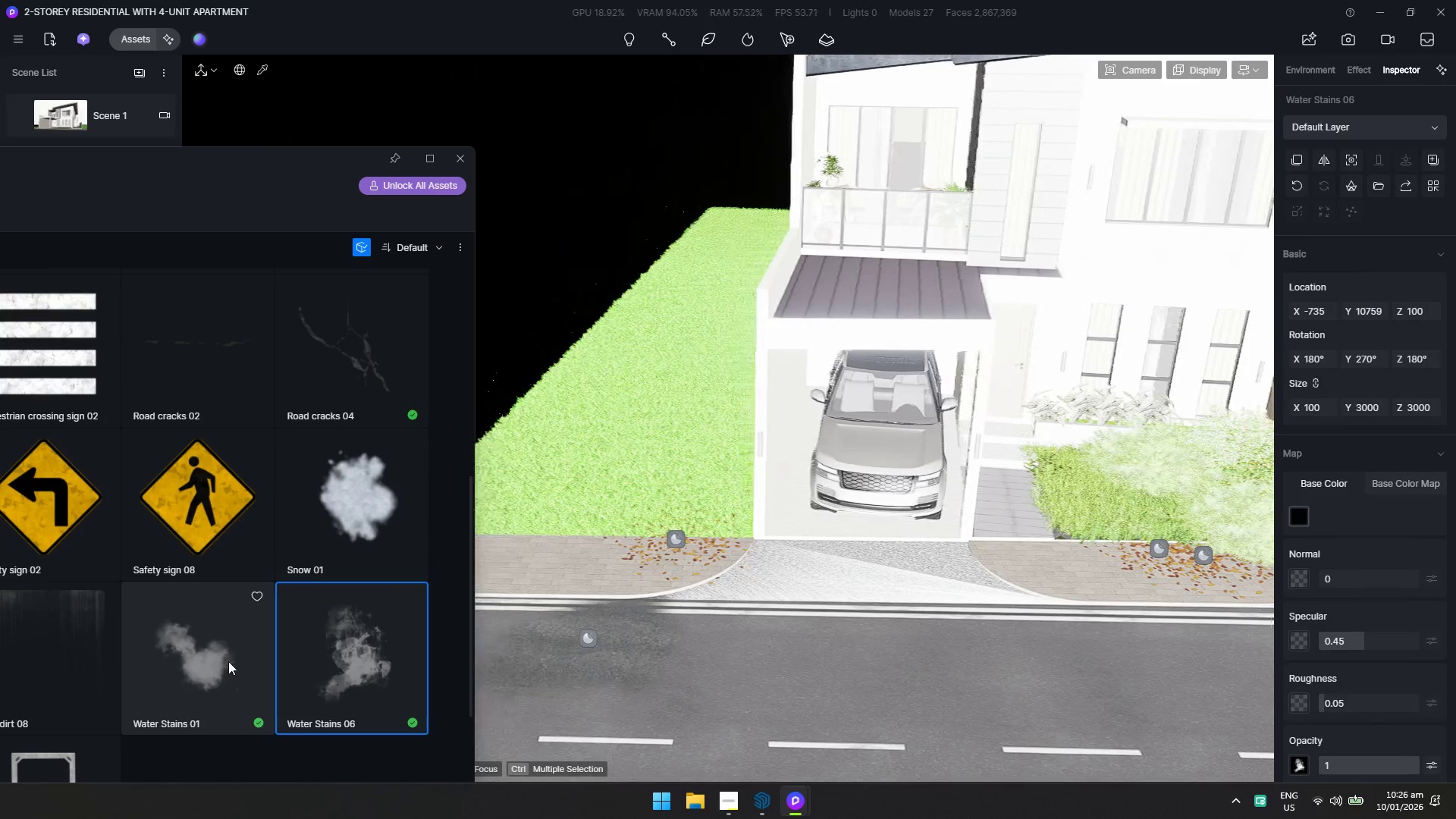 
left_click([228, 661])
 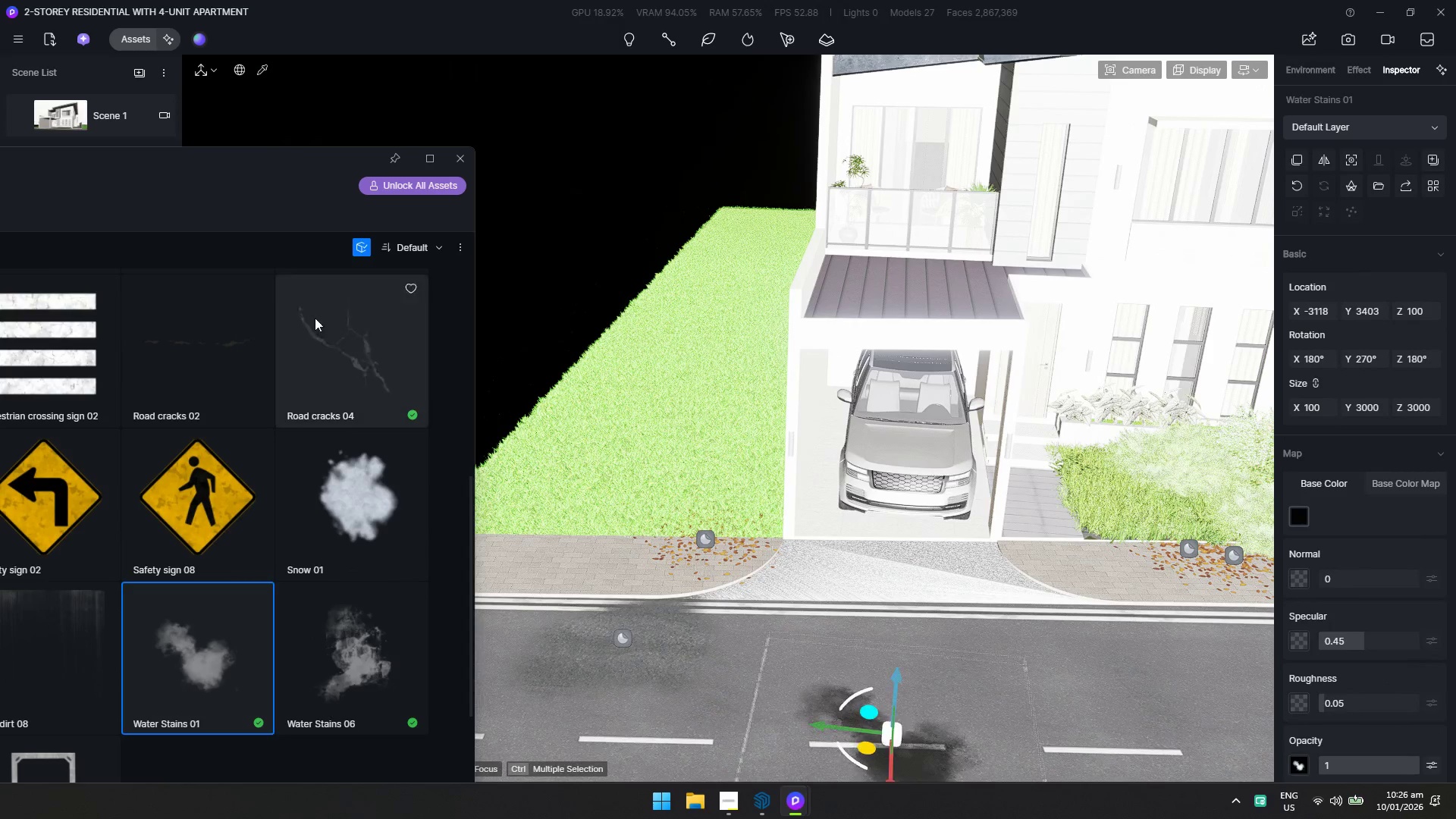 
left_click_drag(start_coordinate=[284, 160], to_coordinate=[848, 74])
 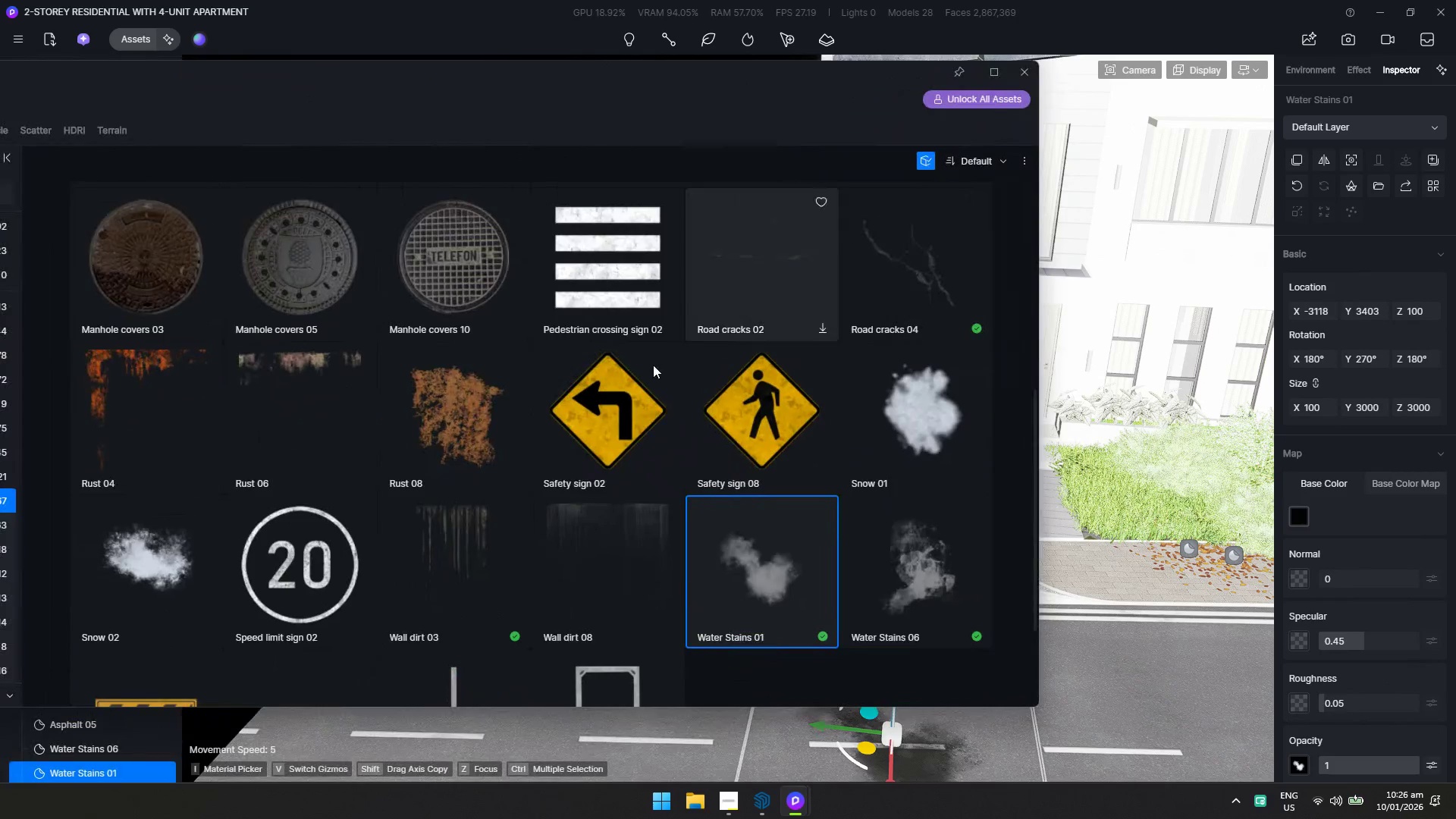 
scroll: coordinate [617, 399], scroll_direction: down, amount: 2.0
 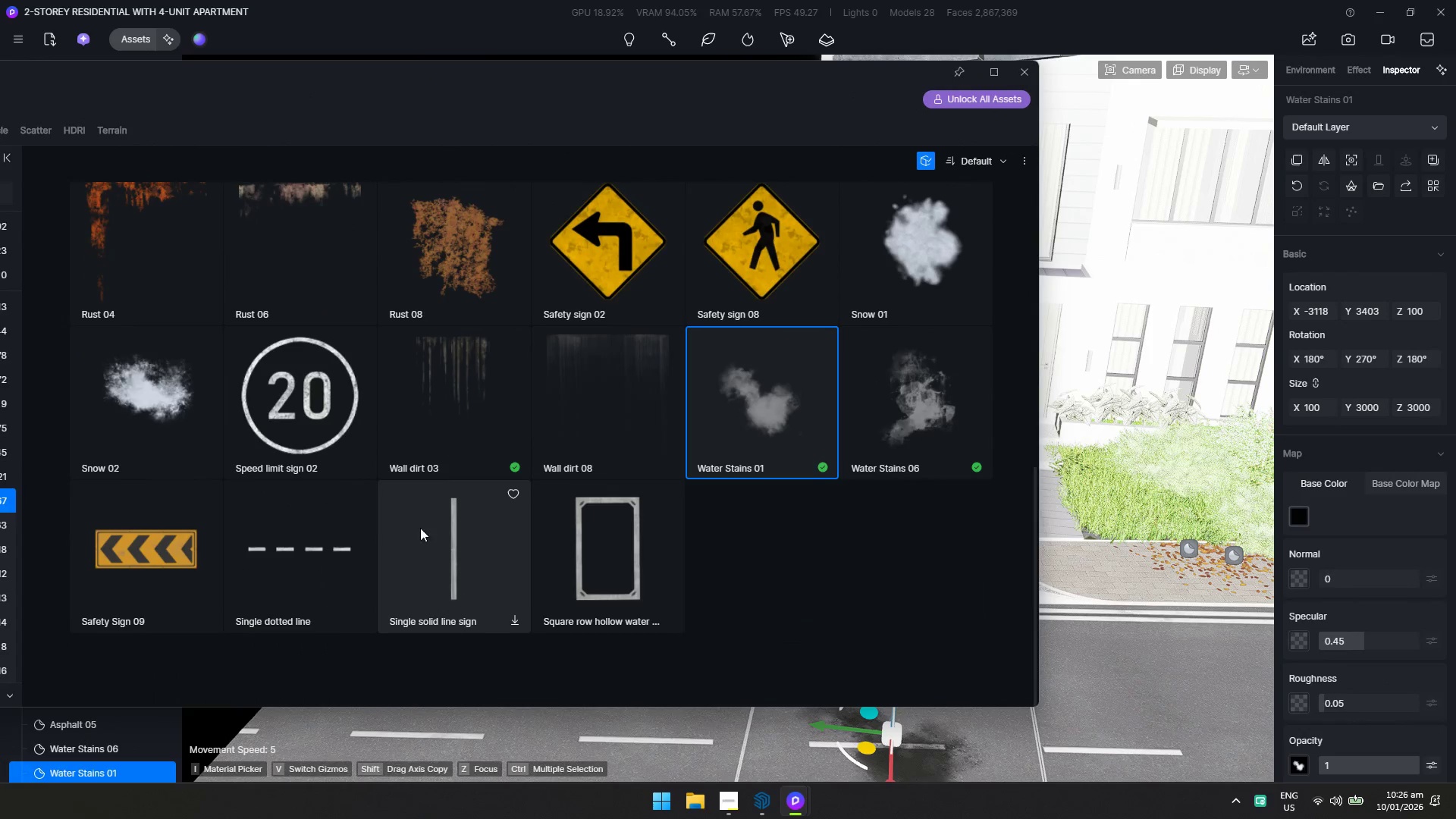 
scroll: coordinate [391, 542], scroll_direction: up, amount: 3.0
 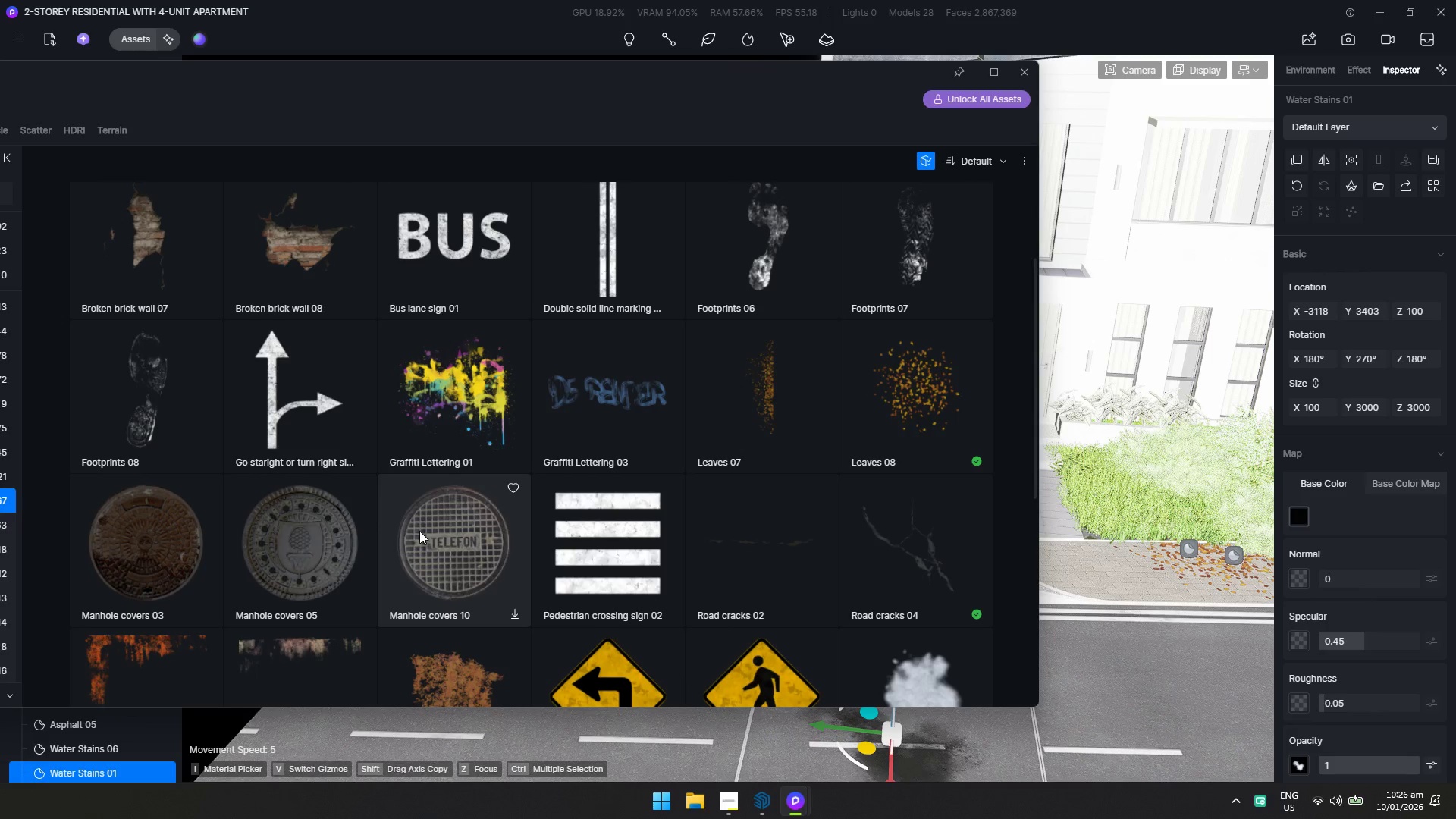 
left_click([921, 545])
 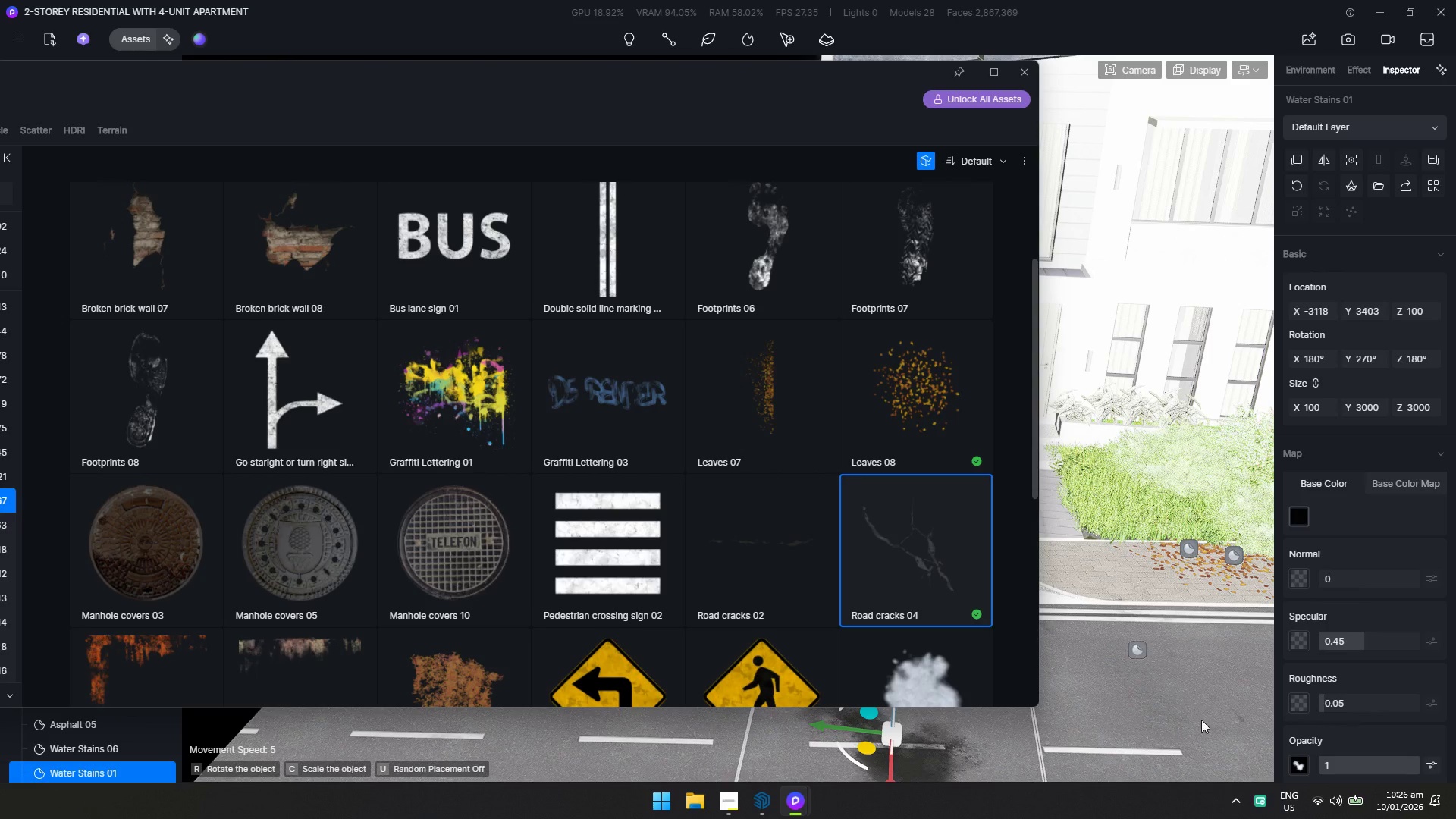 
left_click([1202, 720])
 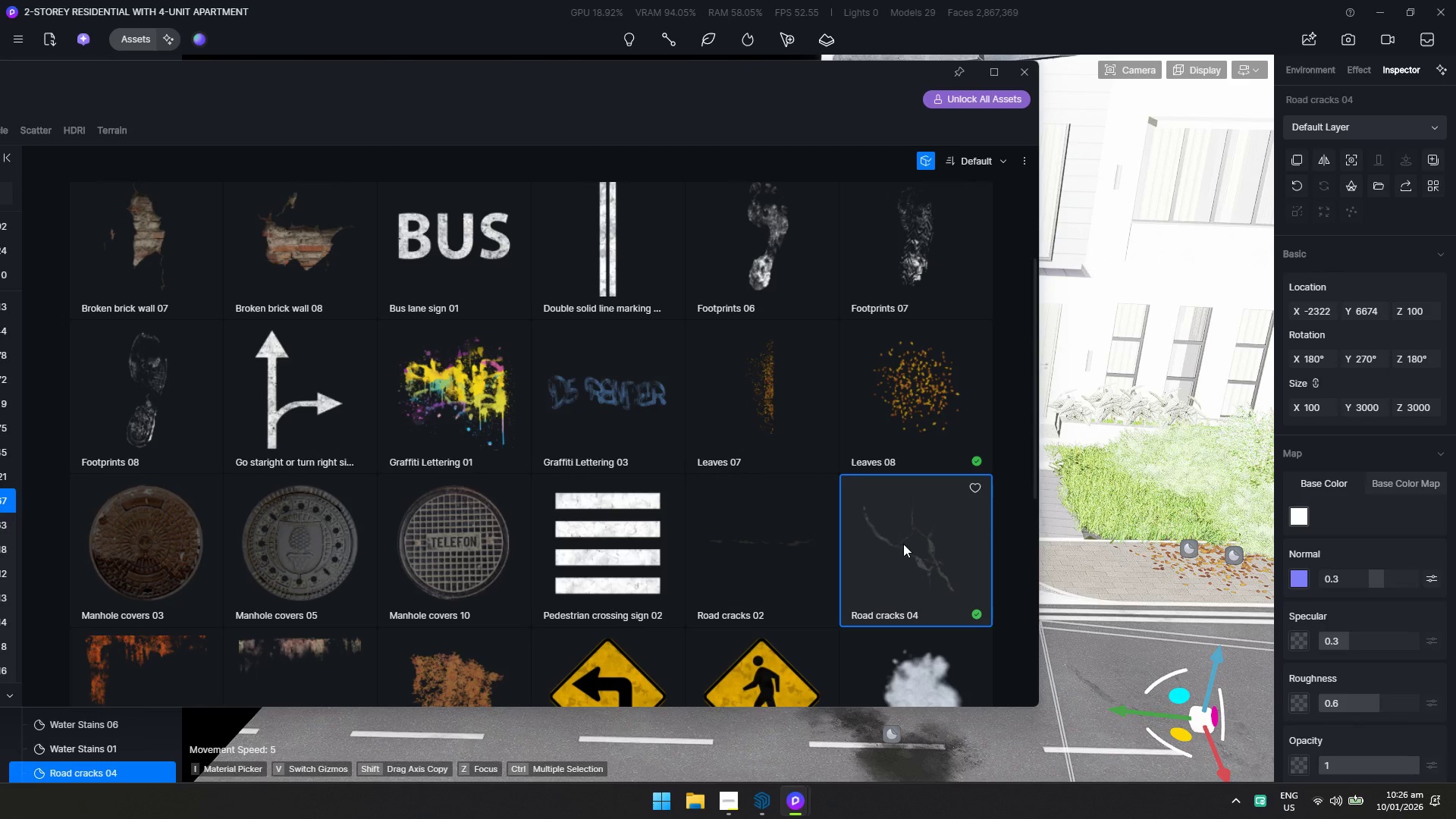 
left_click([943, 554])
 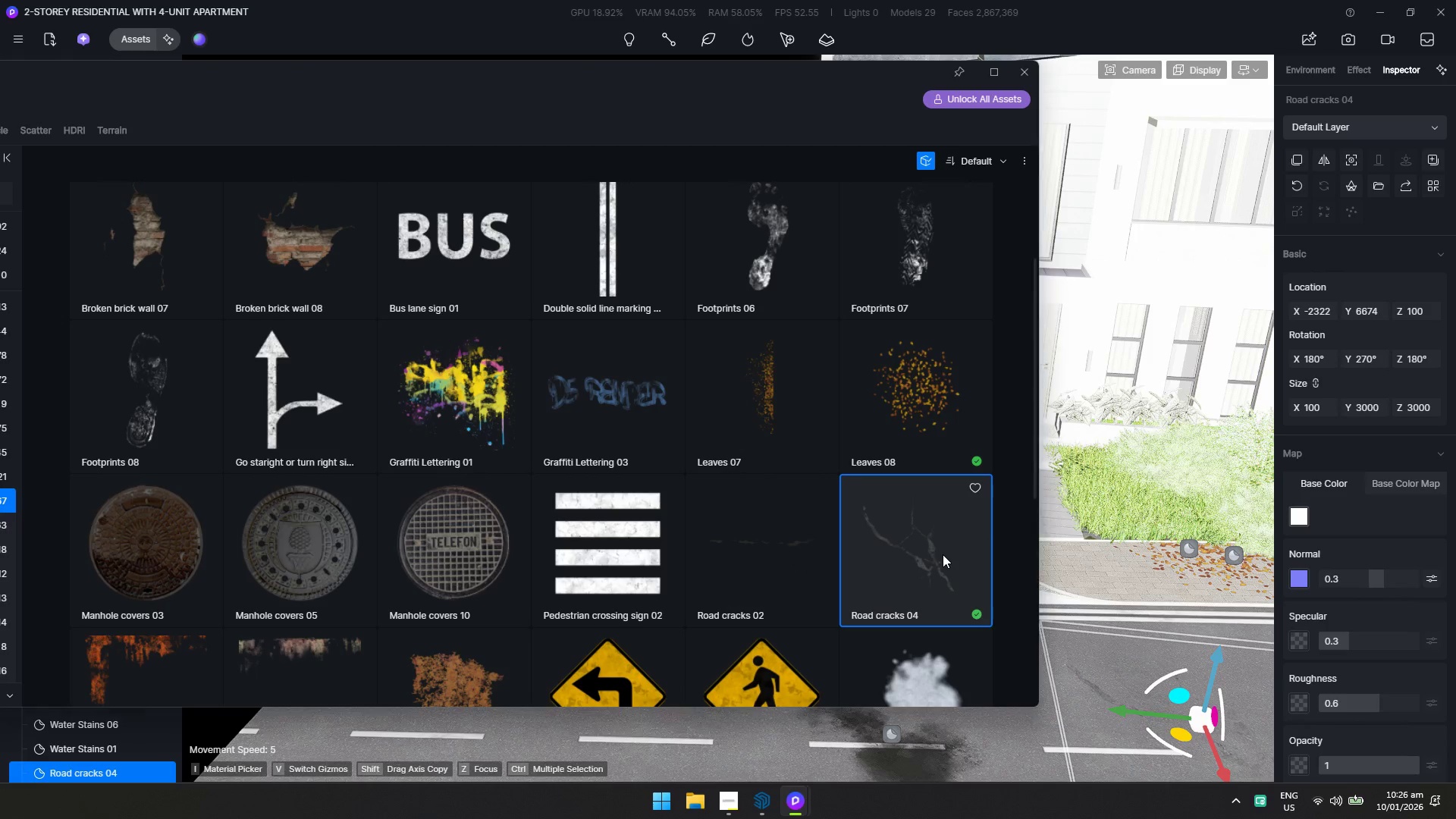 
hold_key(key=S, duration=0.88)
 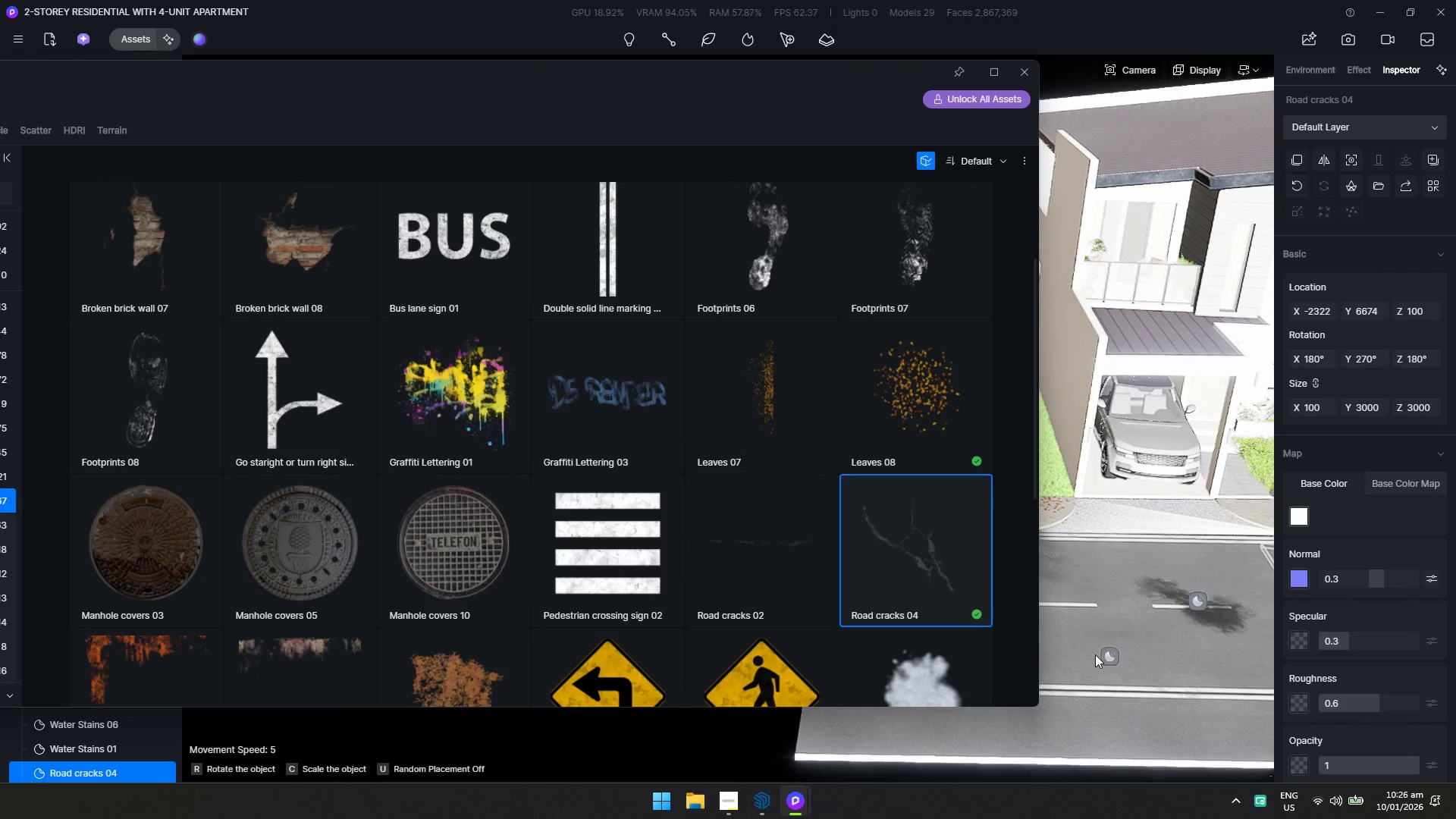 
hold_key(key=A, duration=0.72)
 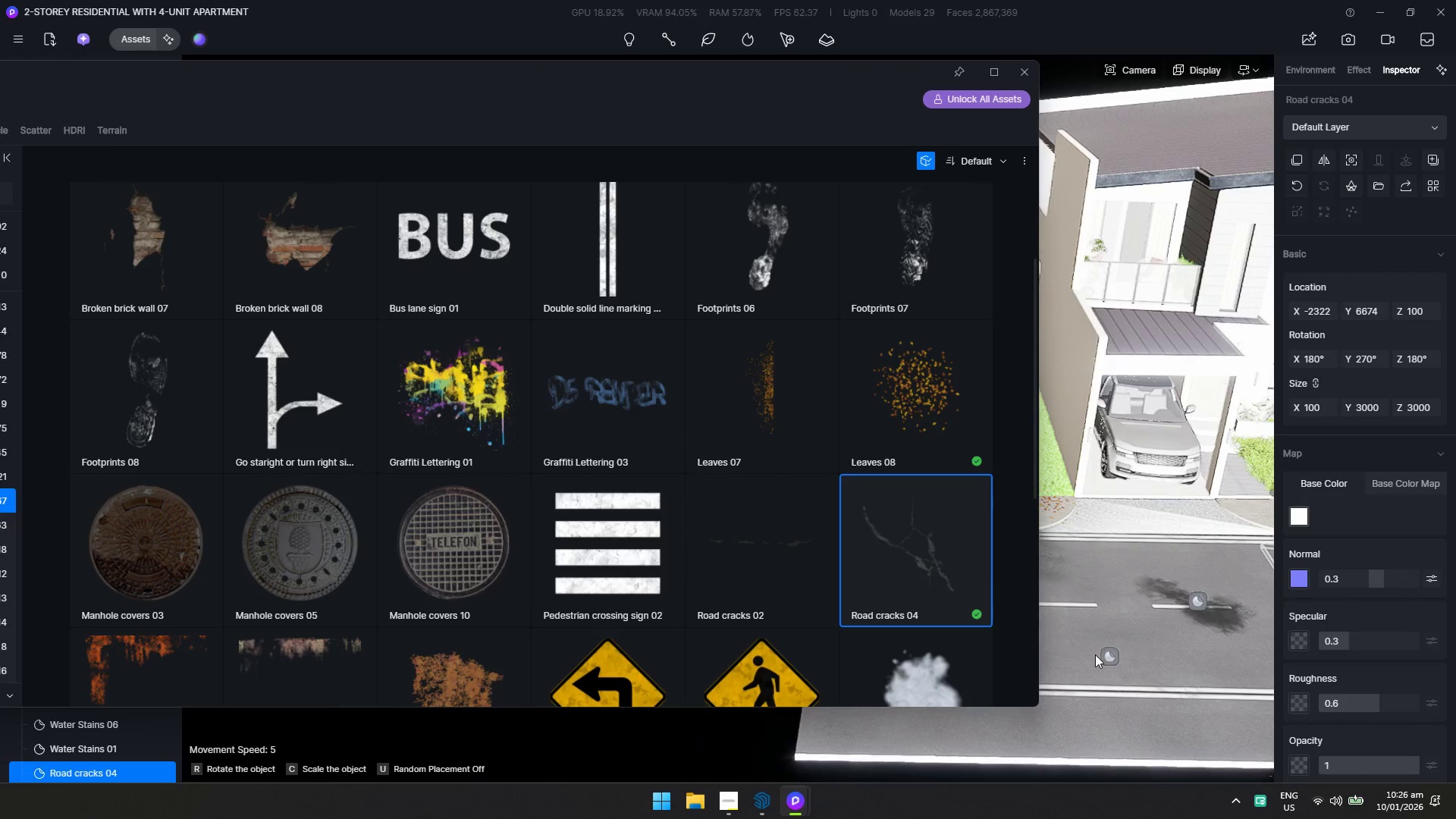 
hold_key(key=ShiftLeft, duration=0.59)
 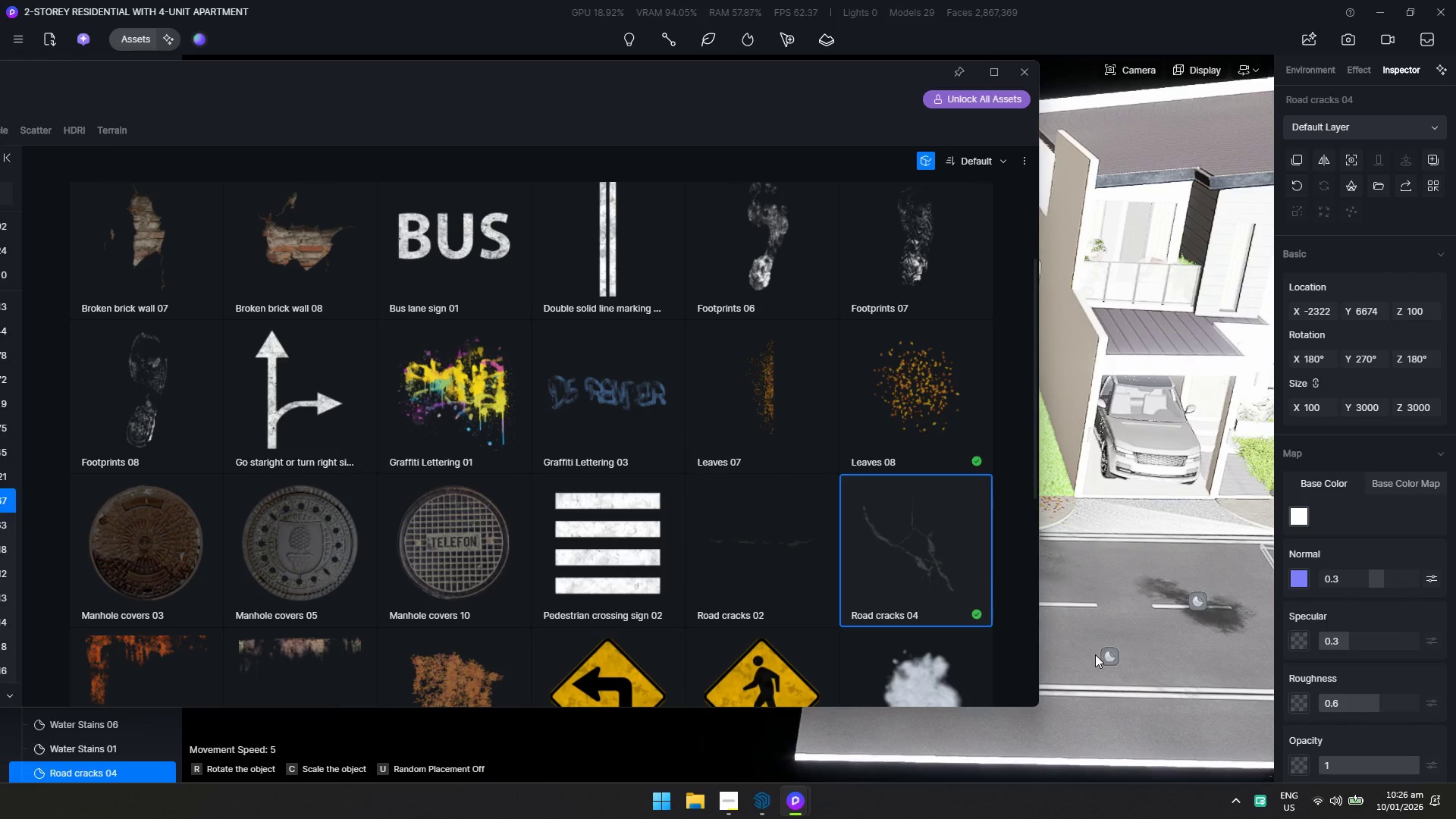 
left_click([1095, 654])
 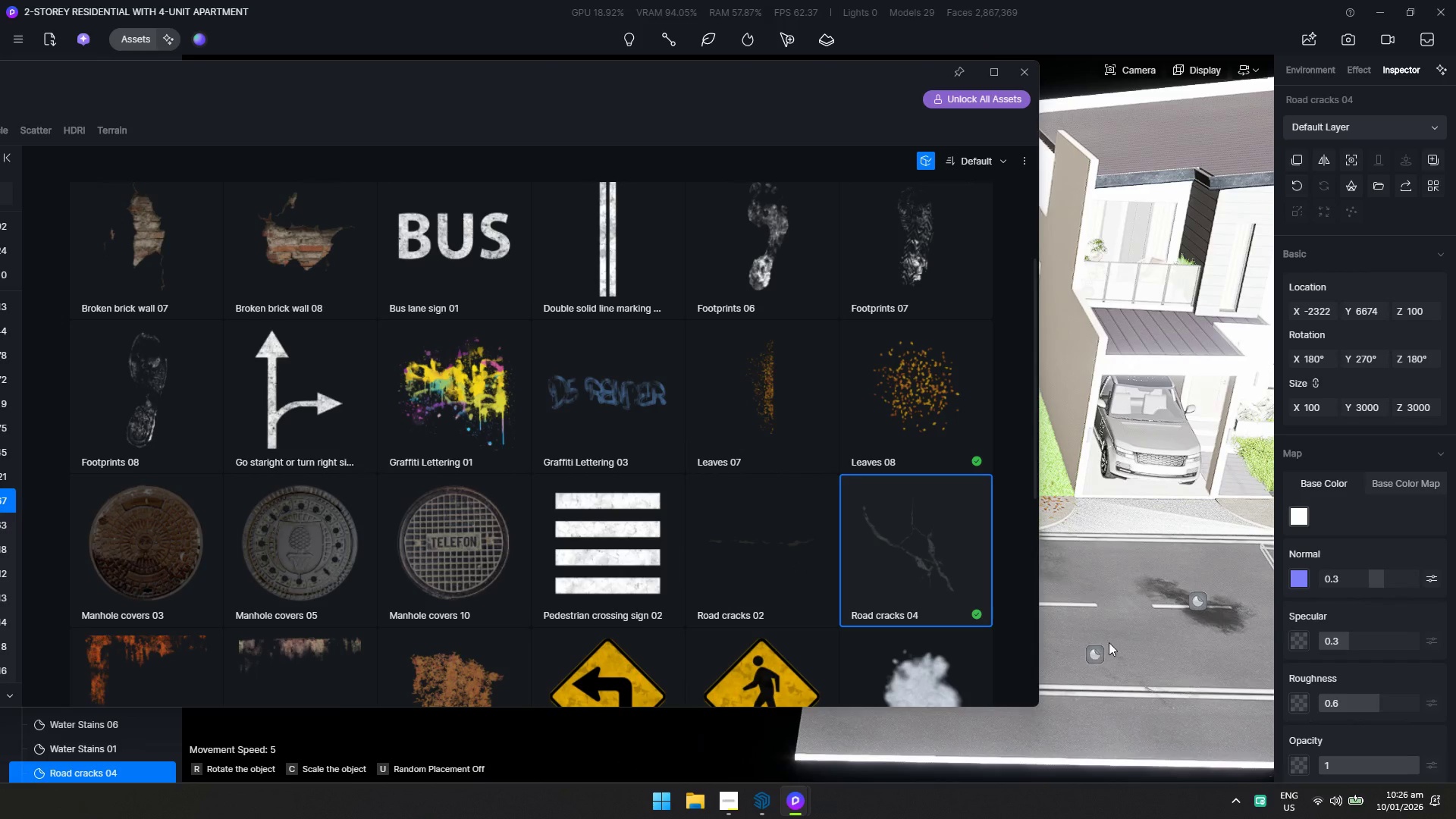 
hold_key(key=D, duration=0.55)
 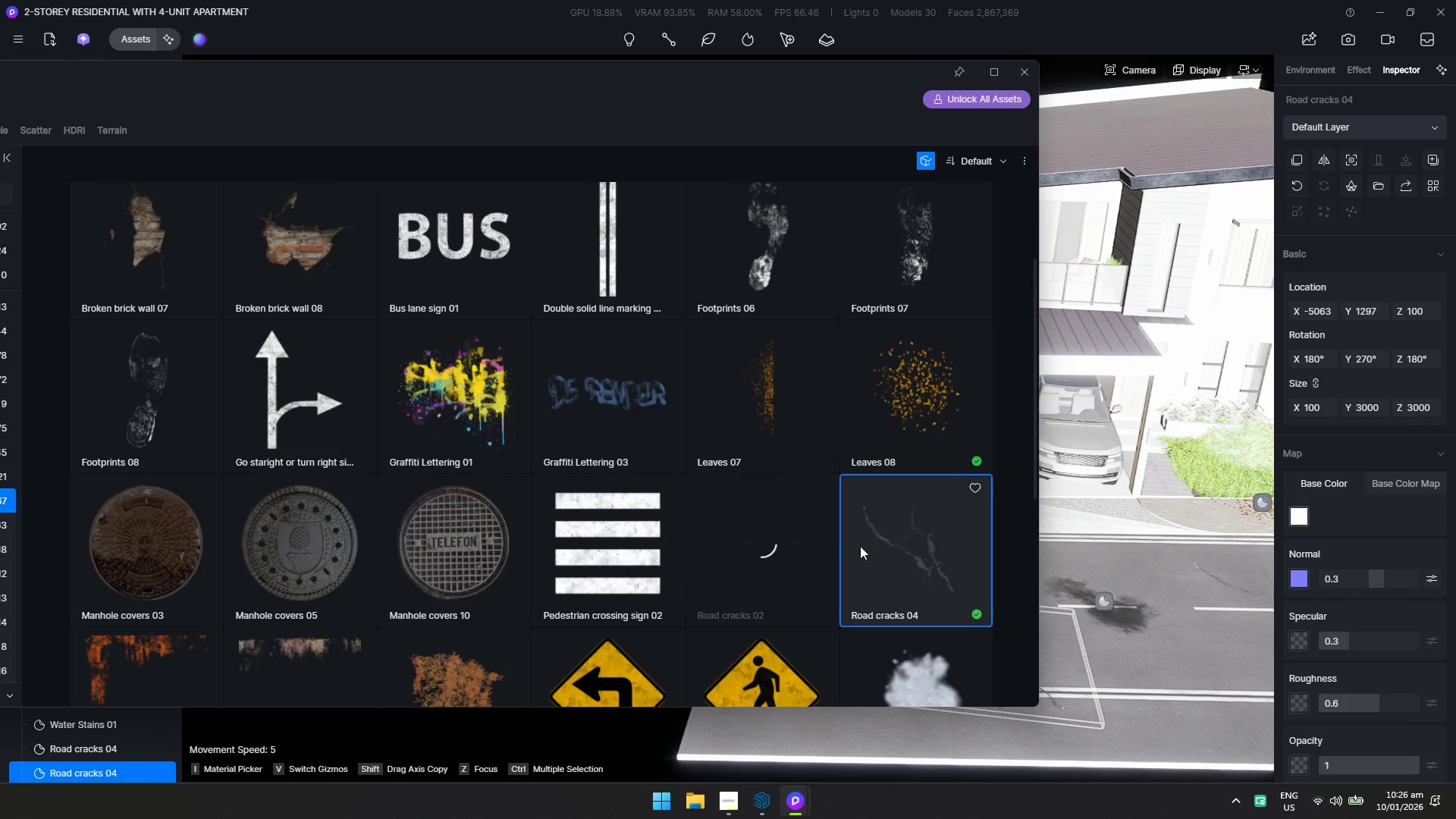 
hold_key(key=D, duration=1.05)
 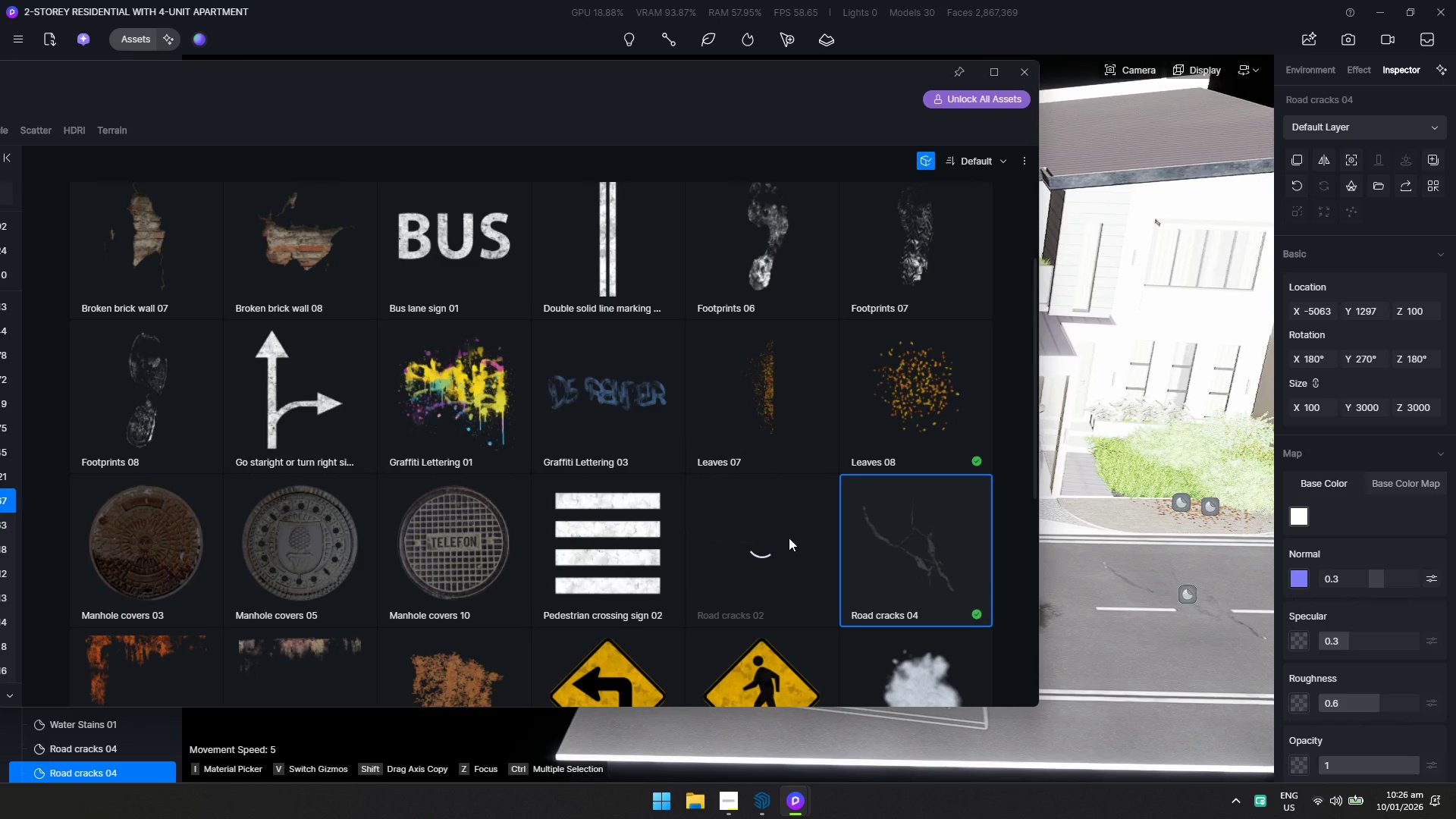 
left_click([784, 525])
 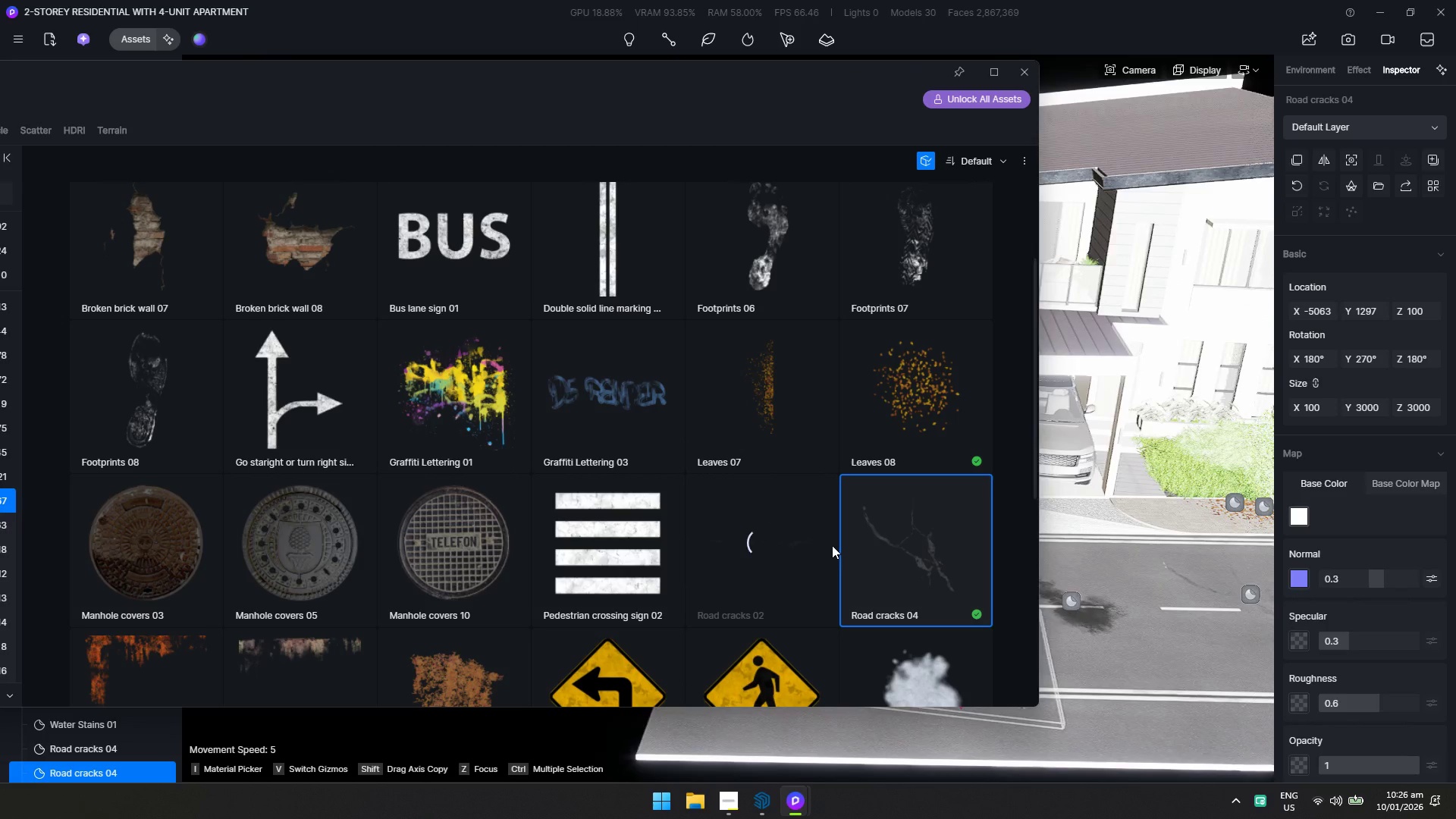 
hold_key(key=D, duration=5.59)
 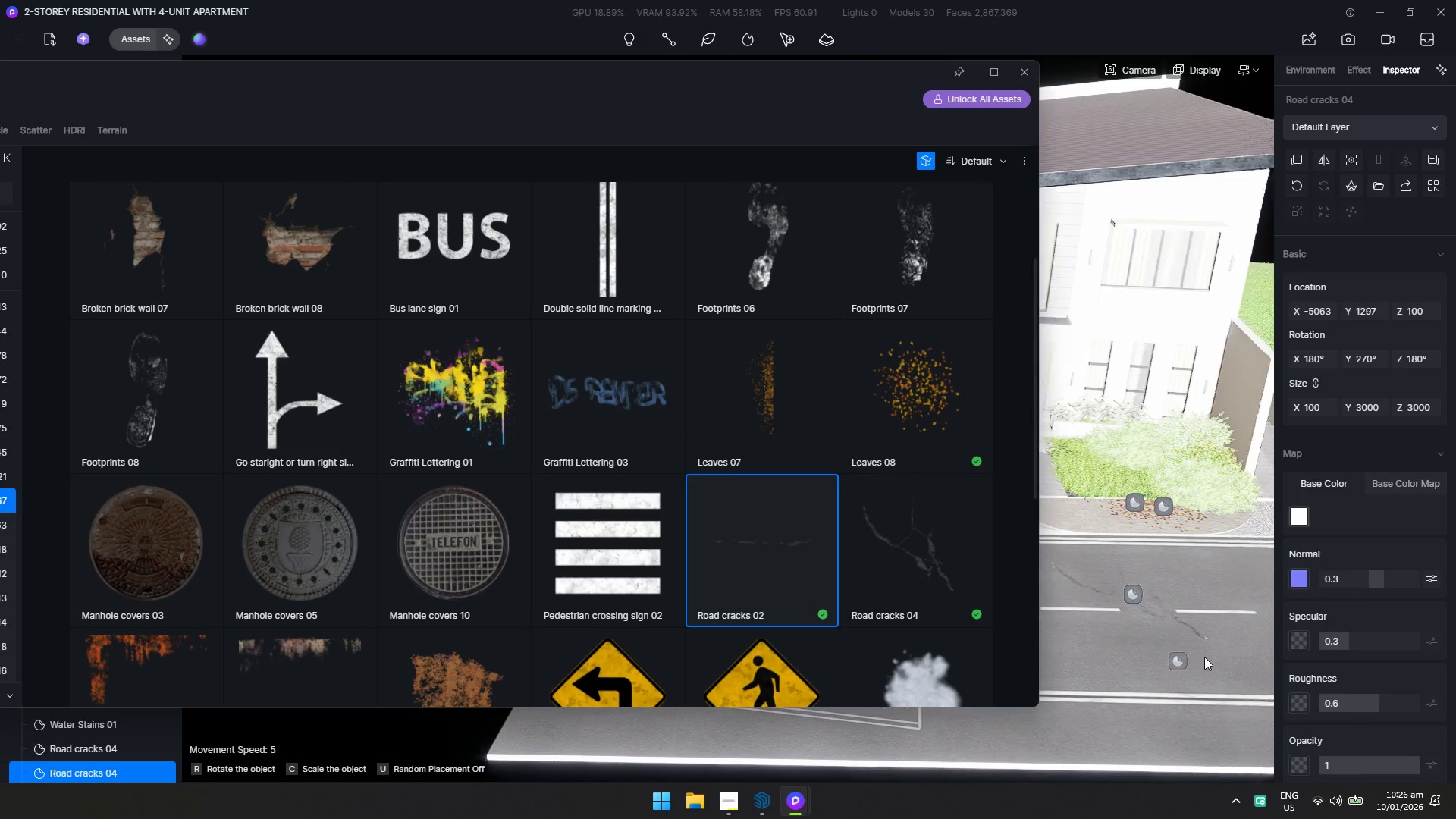 
left_click([727, 792])